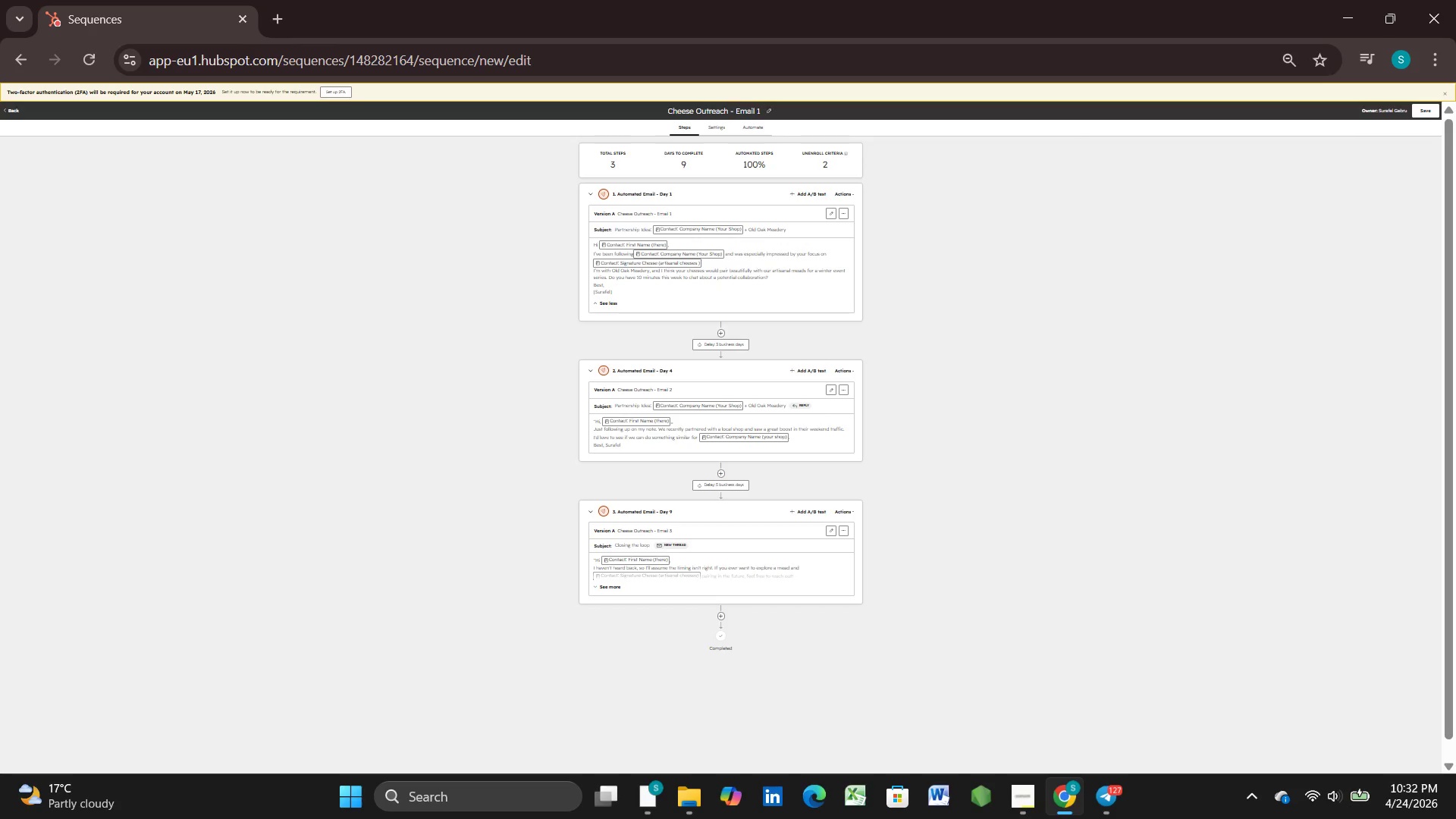 
key(Control+NumpadAdd)
 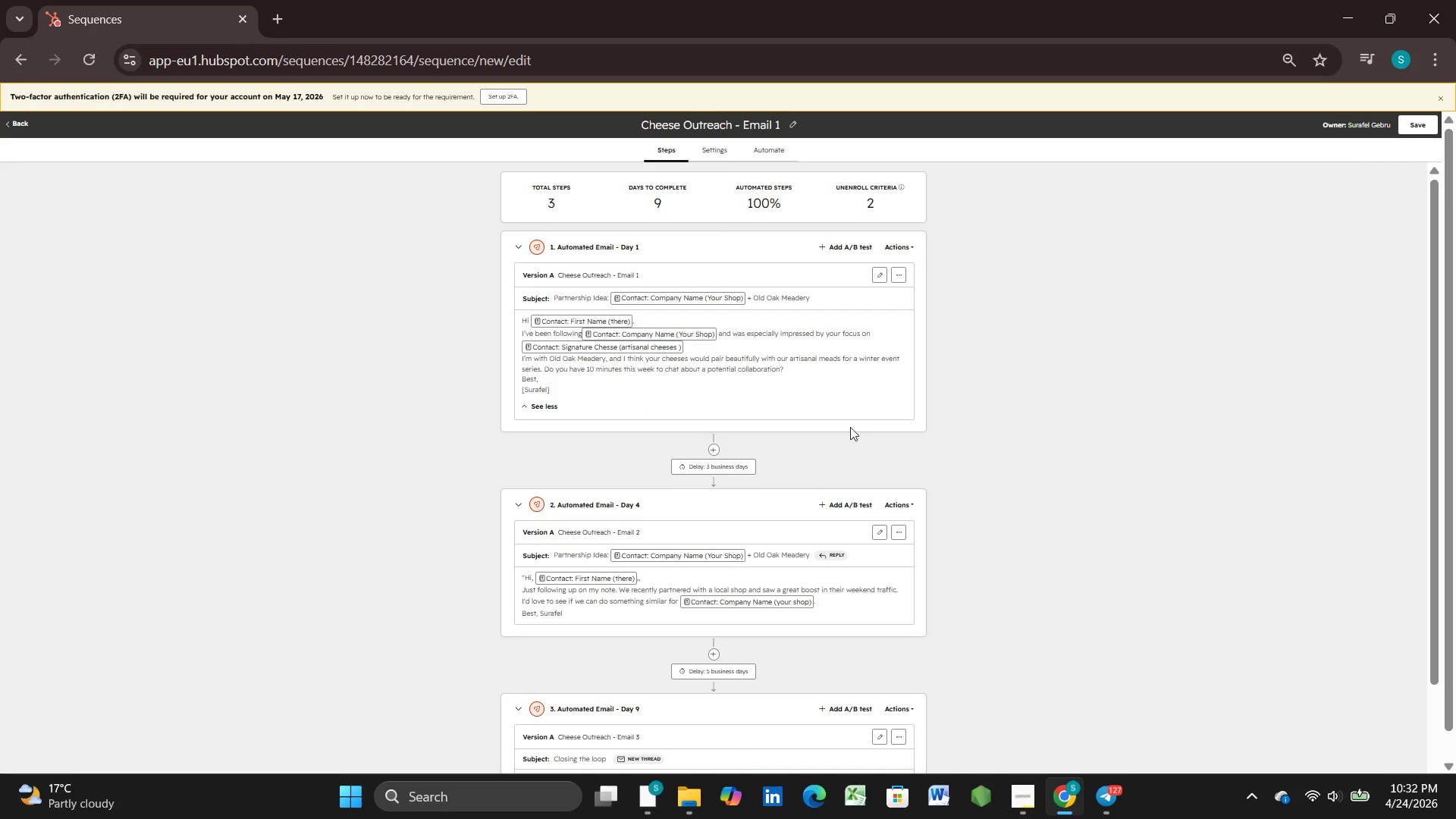 
wait(6.55)
 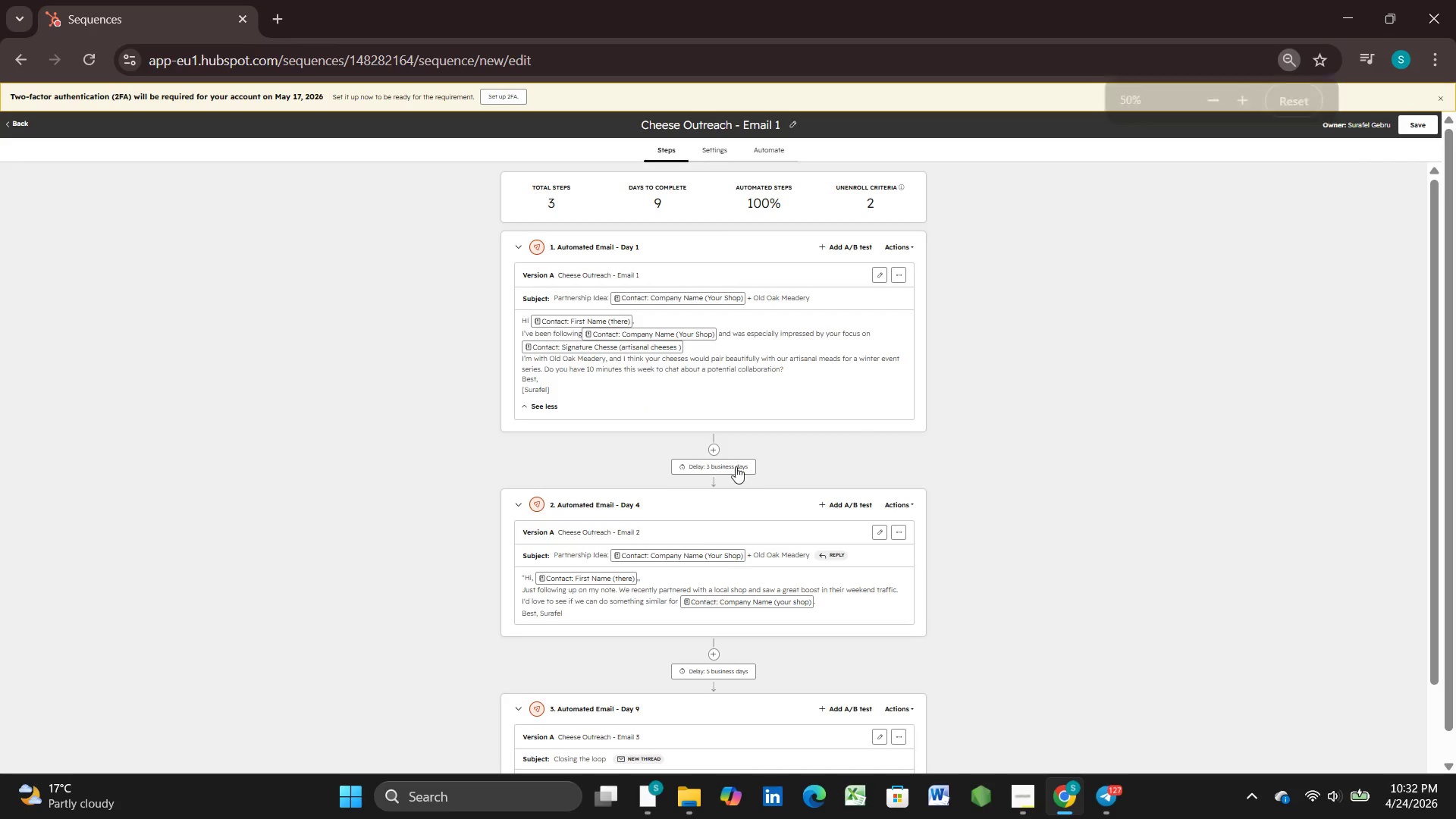 
key(Control+NumpadSubtract)
 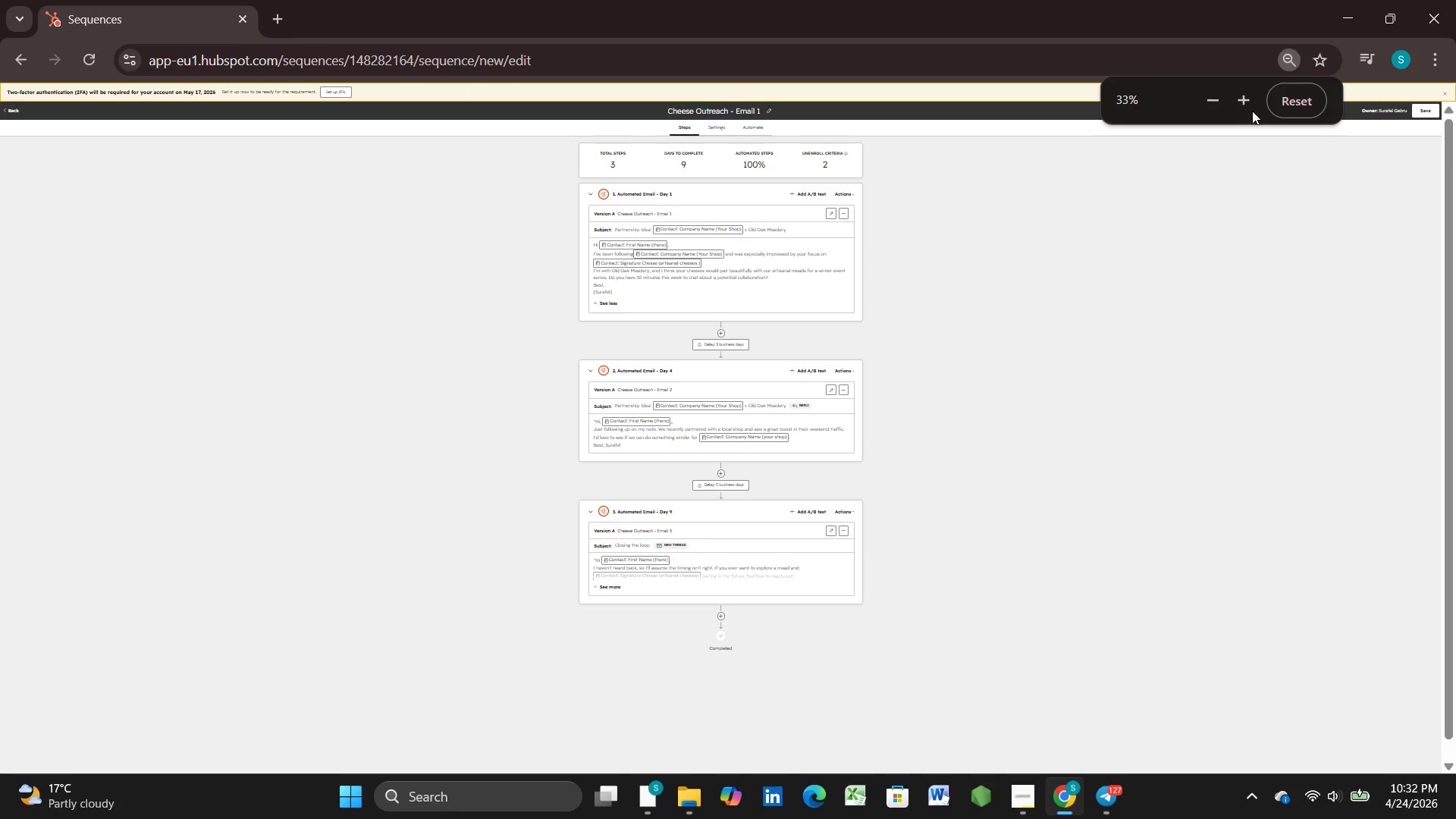 
left_click([1244, 107])
 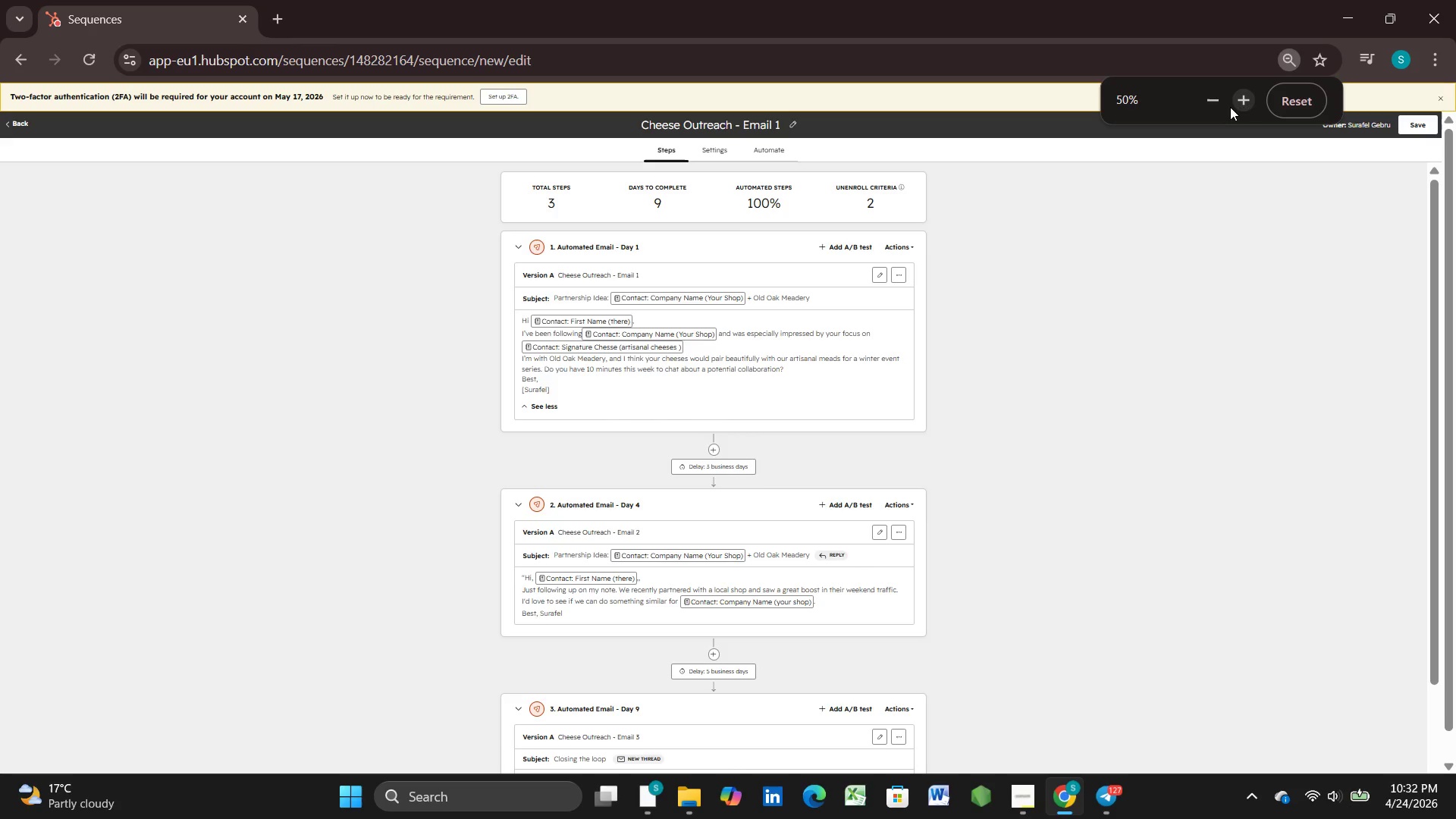 
left_click([1215, 104])
 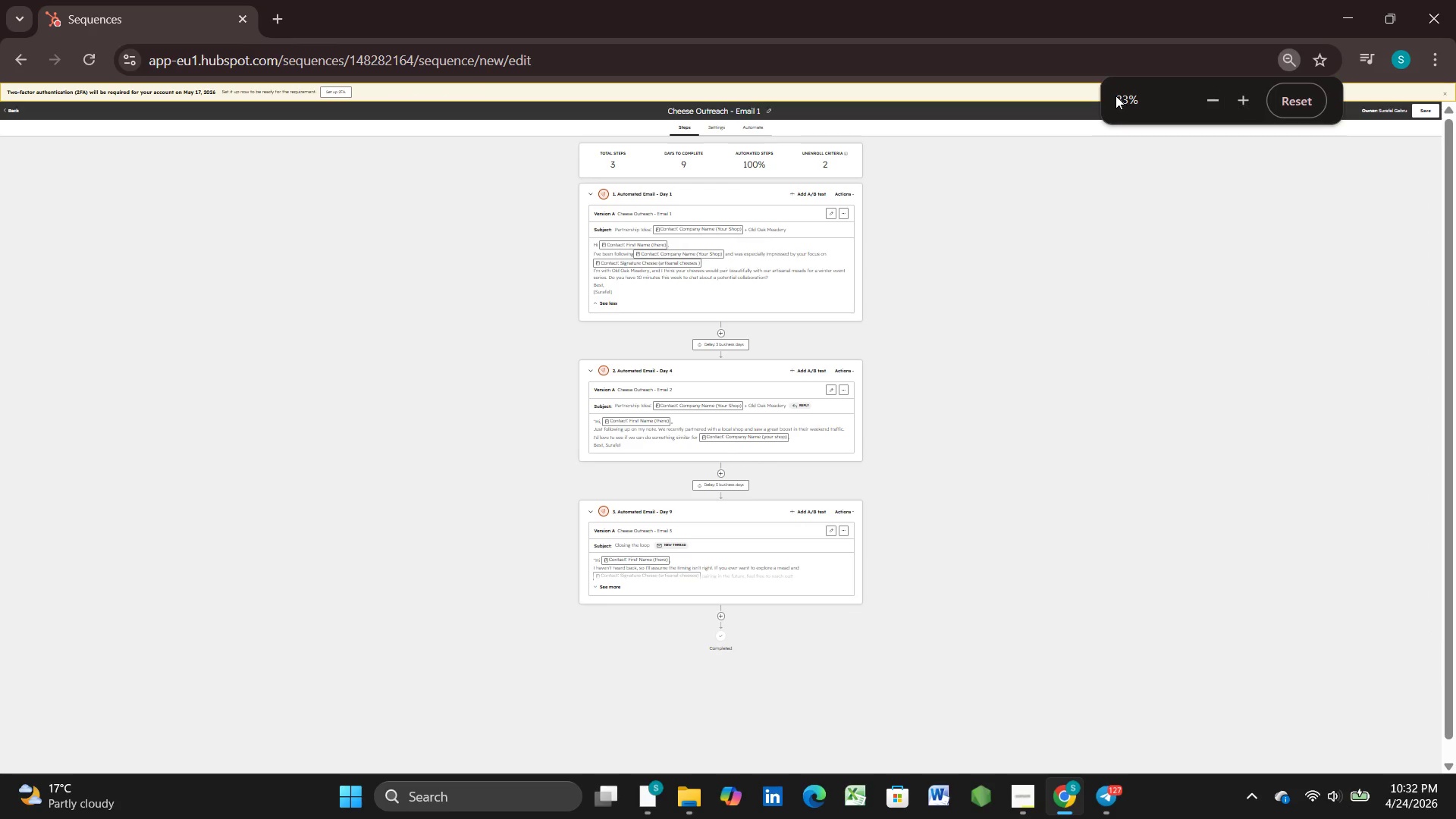 
double_click([1123, 100])
 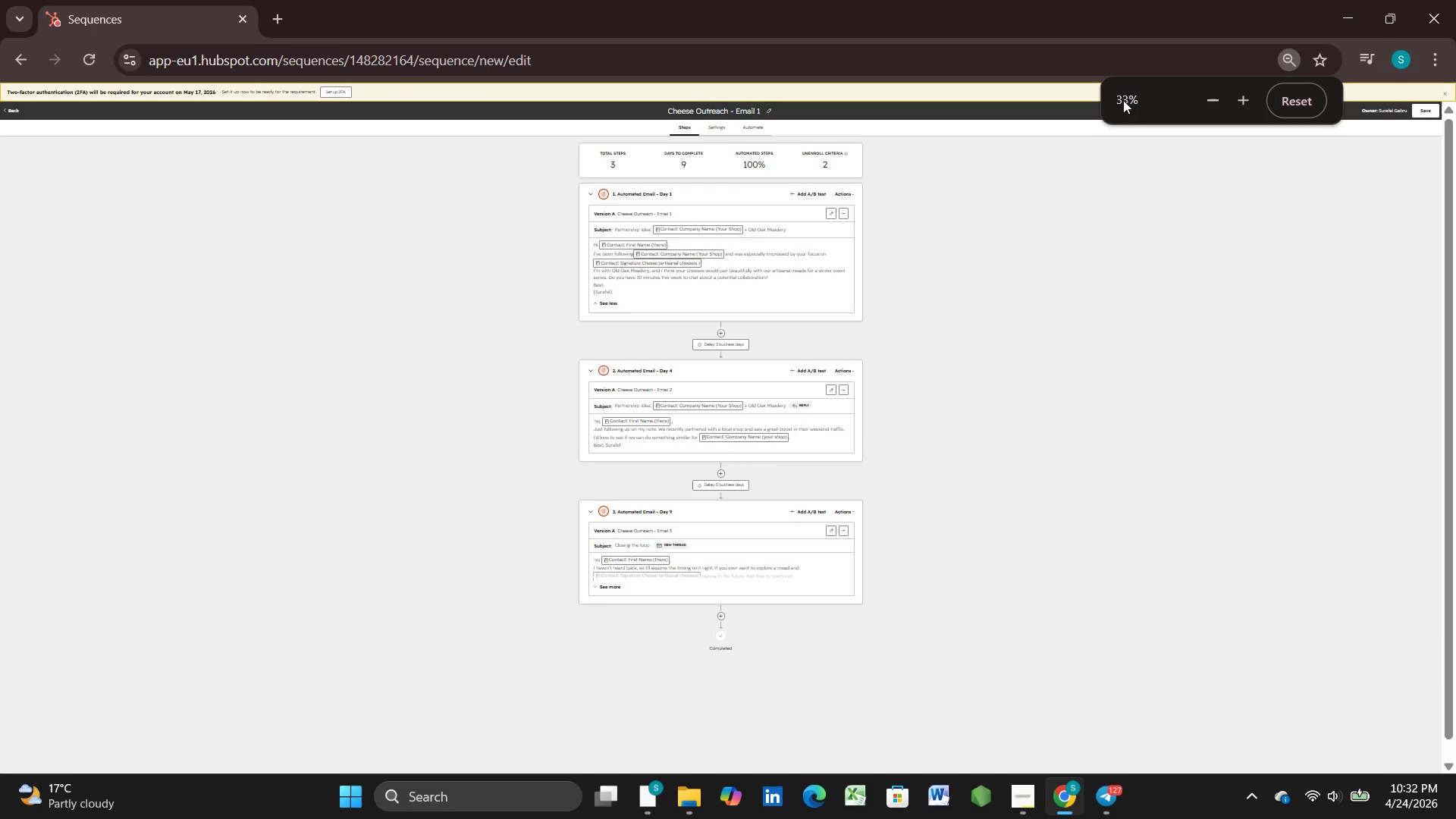 
triple_click([1123, 100])
 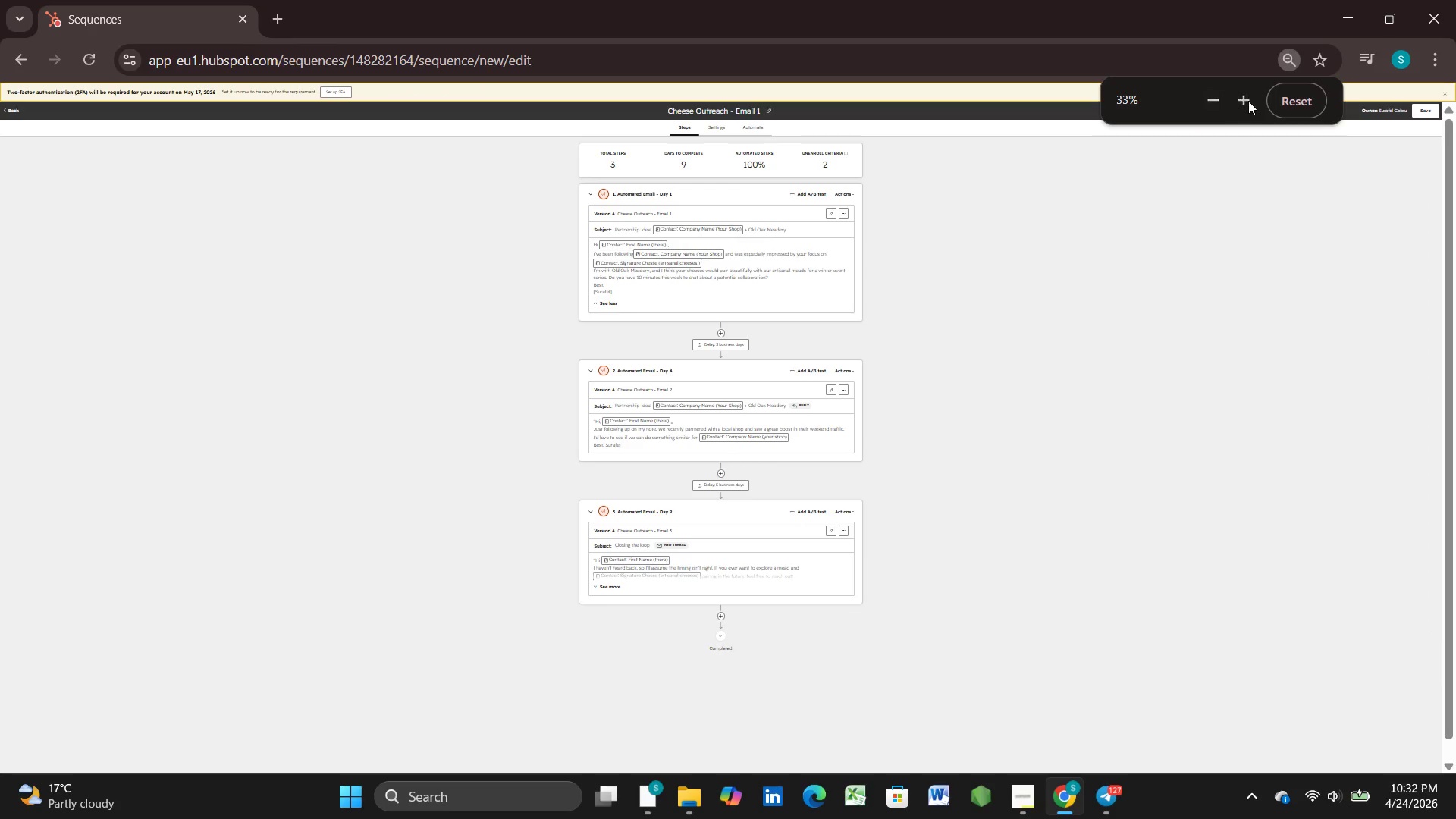 
left_click([1201, 278])
 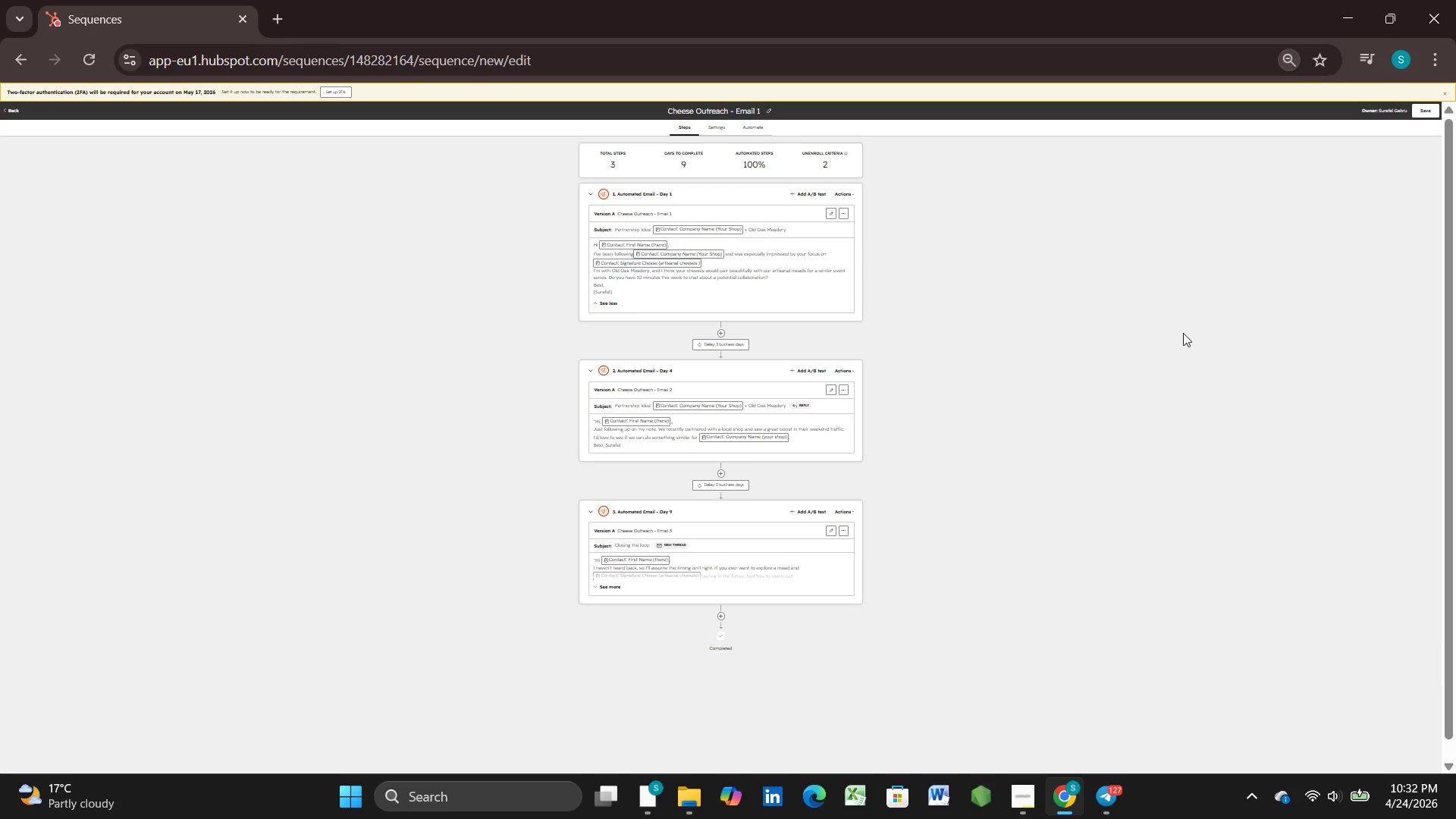 
scroll: coordinate [1169, 343], scroll_direction: up, amount: 2.0
 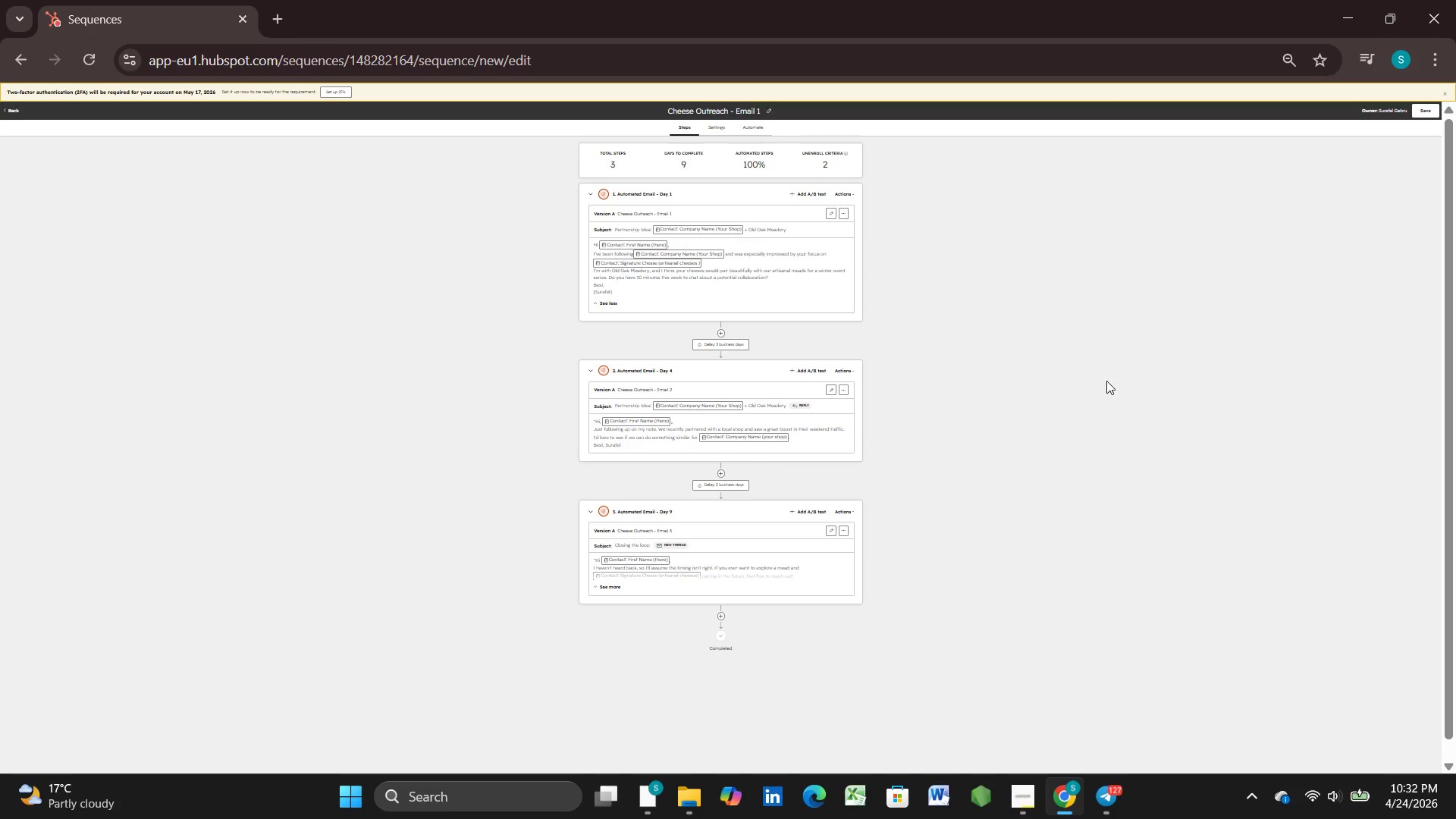 
key(Control+NumpadAdd)
 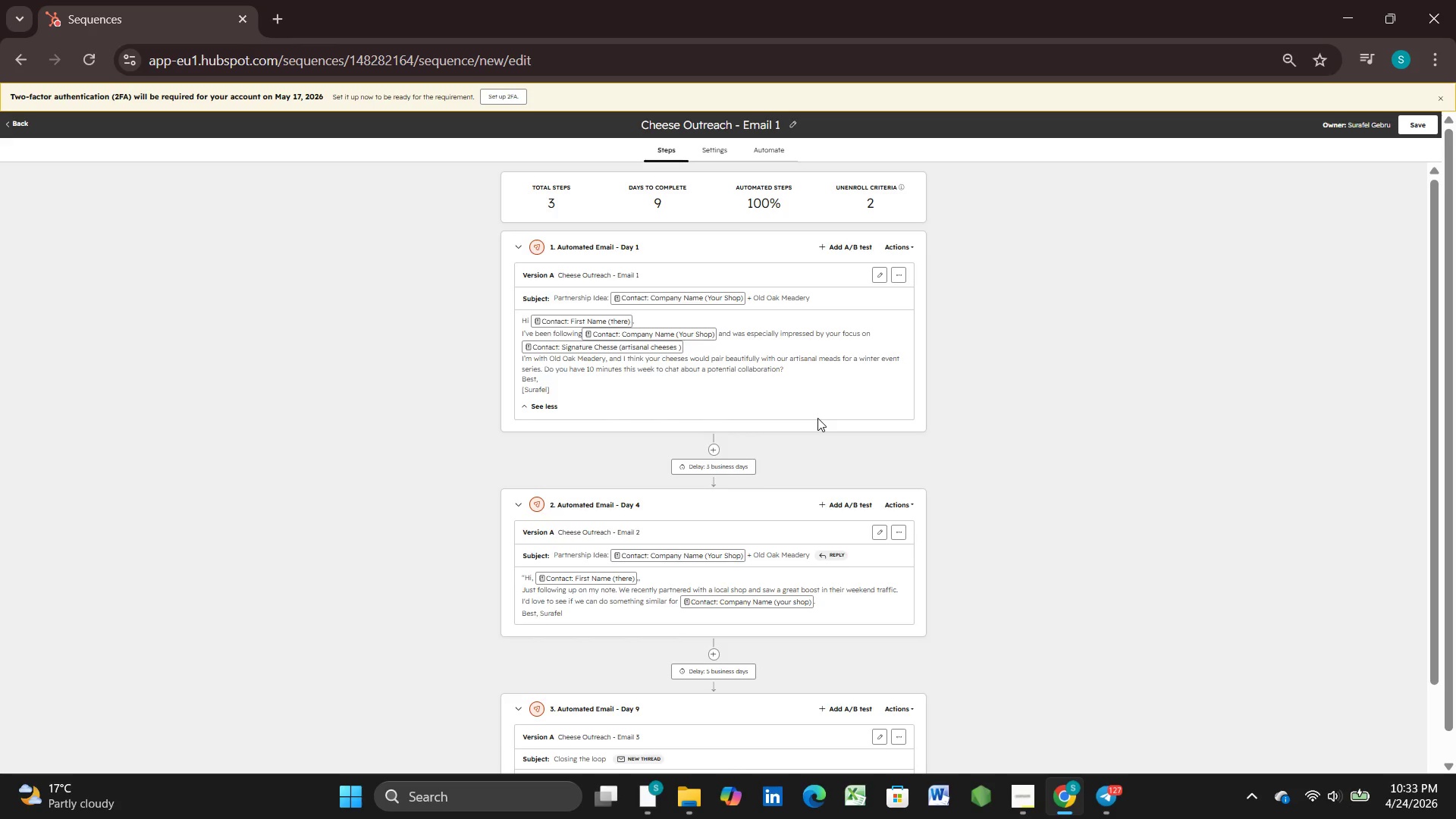 
wait(21.48)
 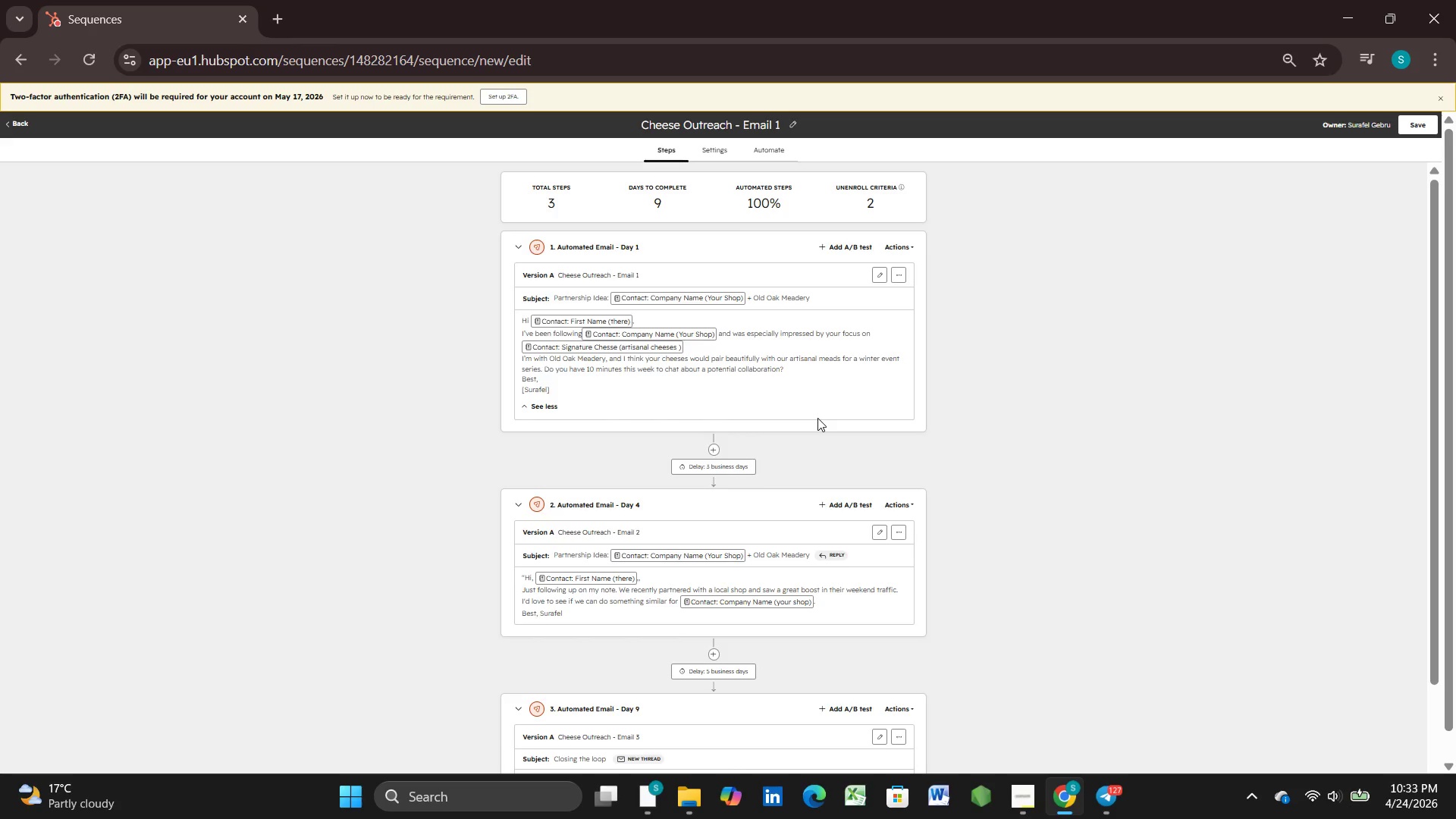 
left_click([1407, 130])
 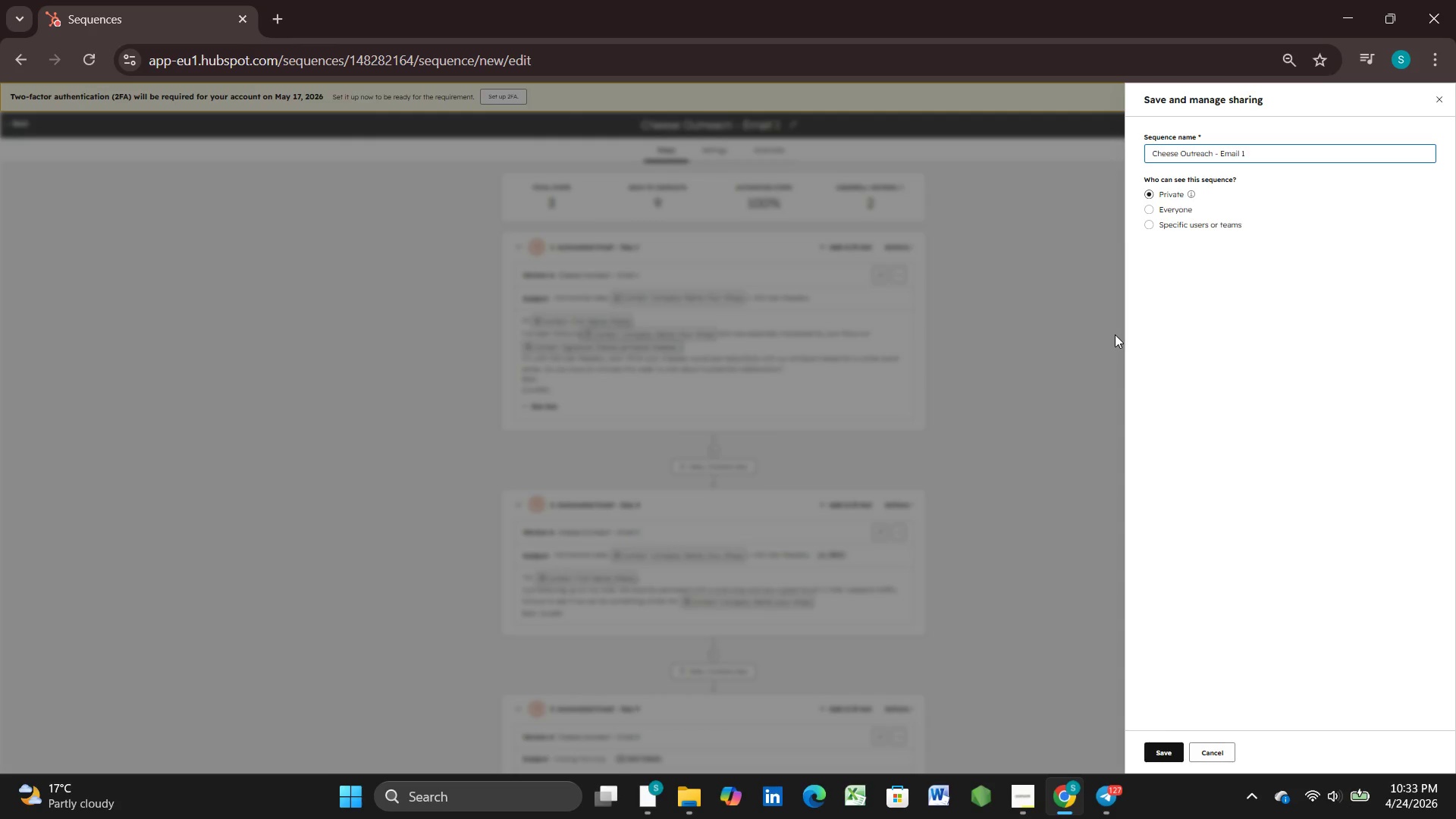 
key(Control+NumpadAdd)
 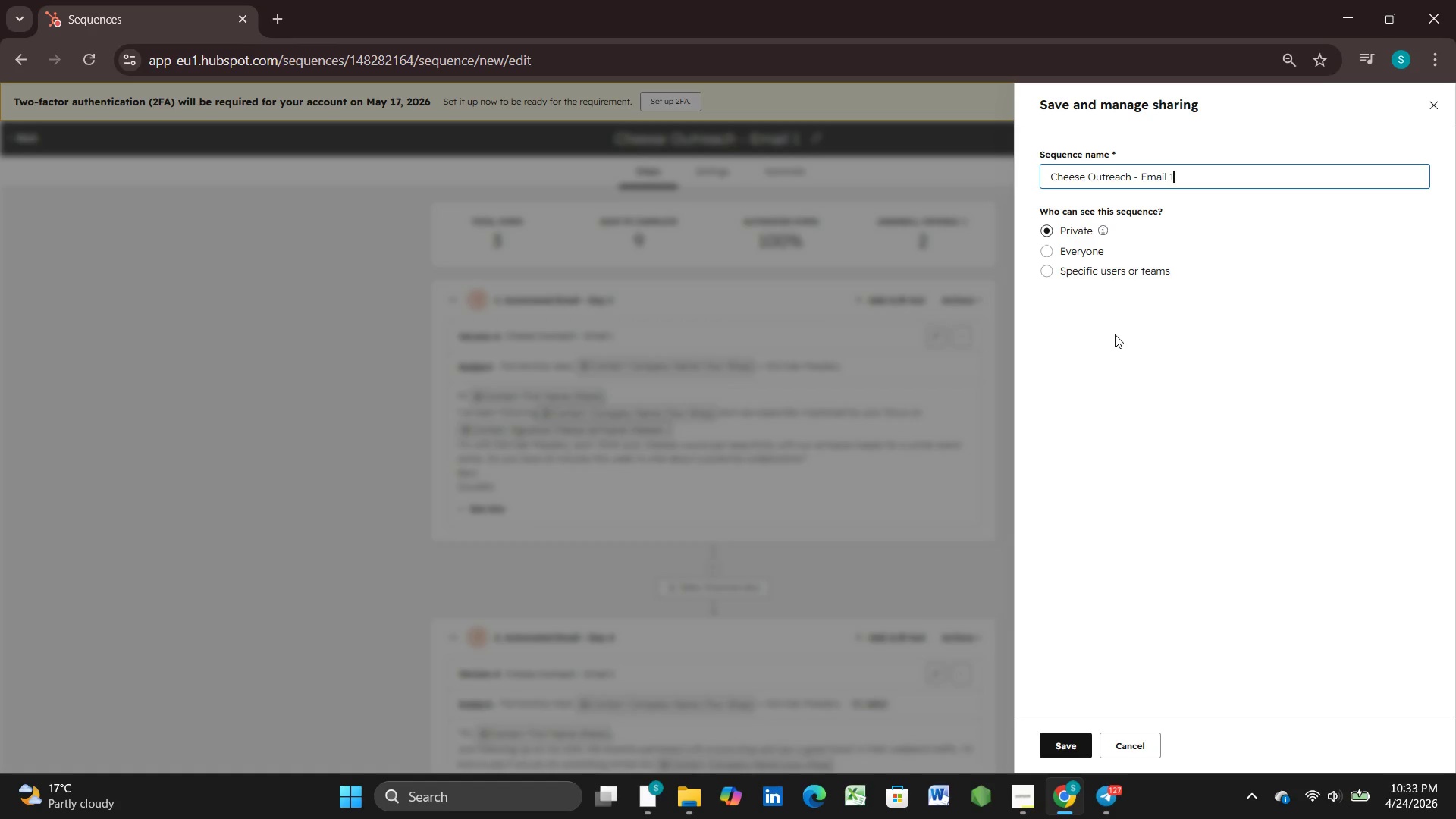 
wait(28.2)
 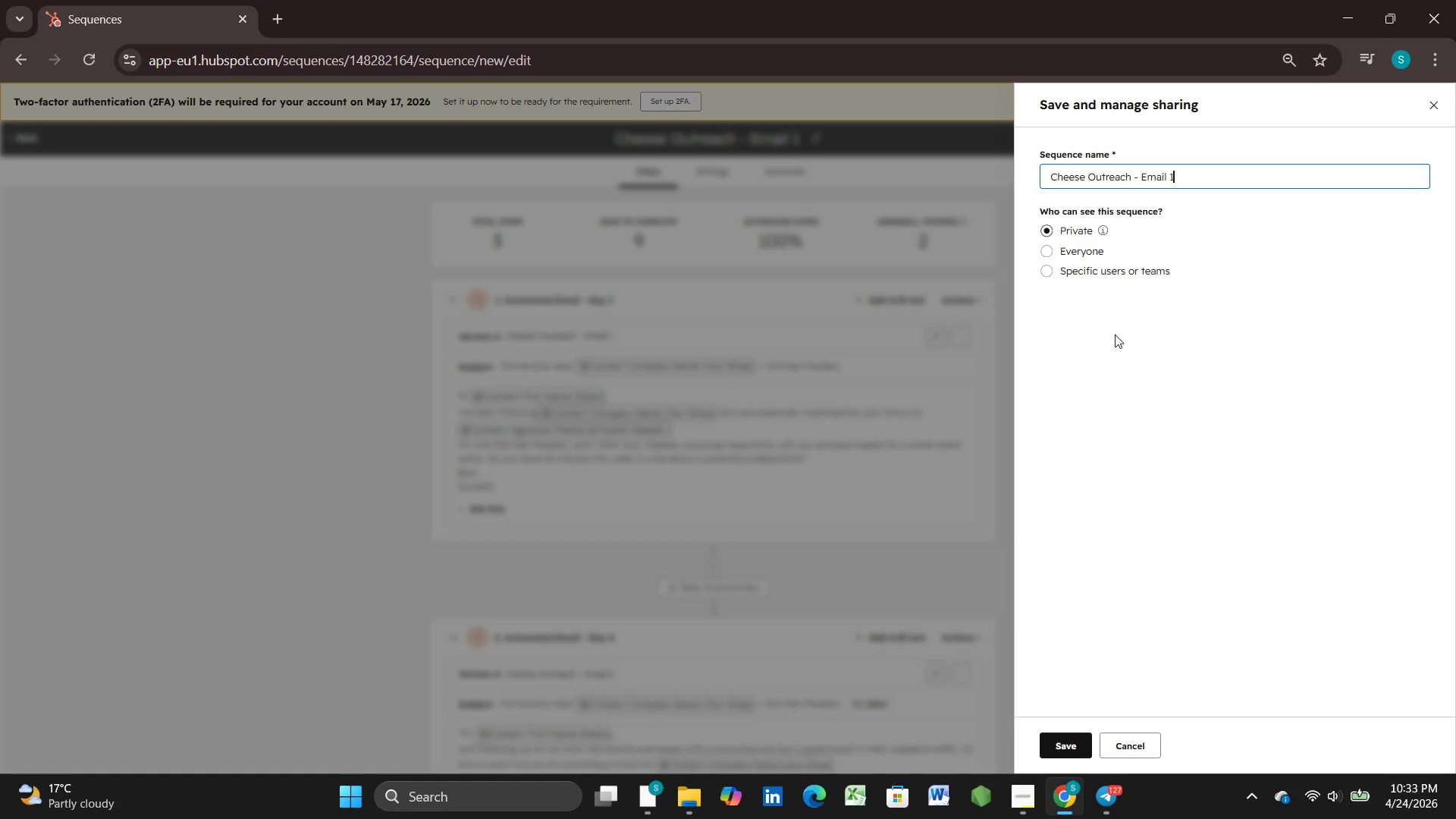 
left_click([1027, 805])